 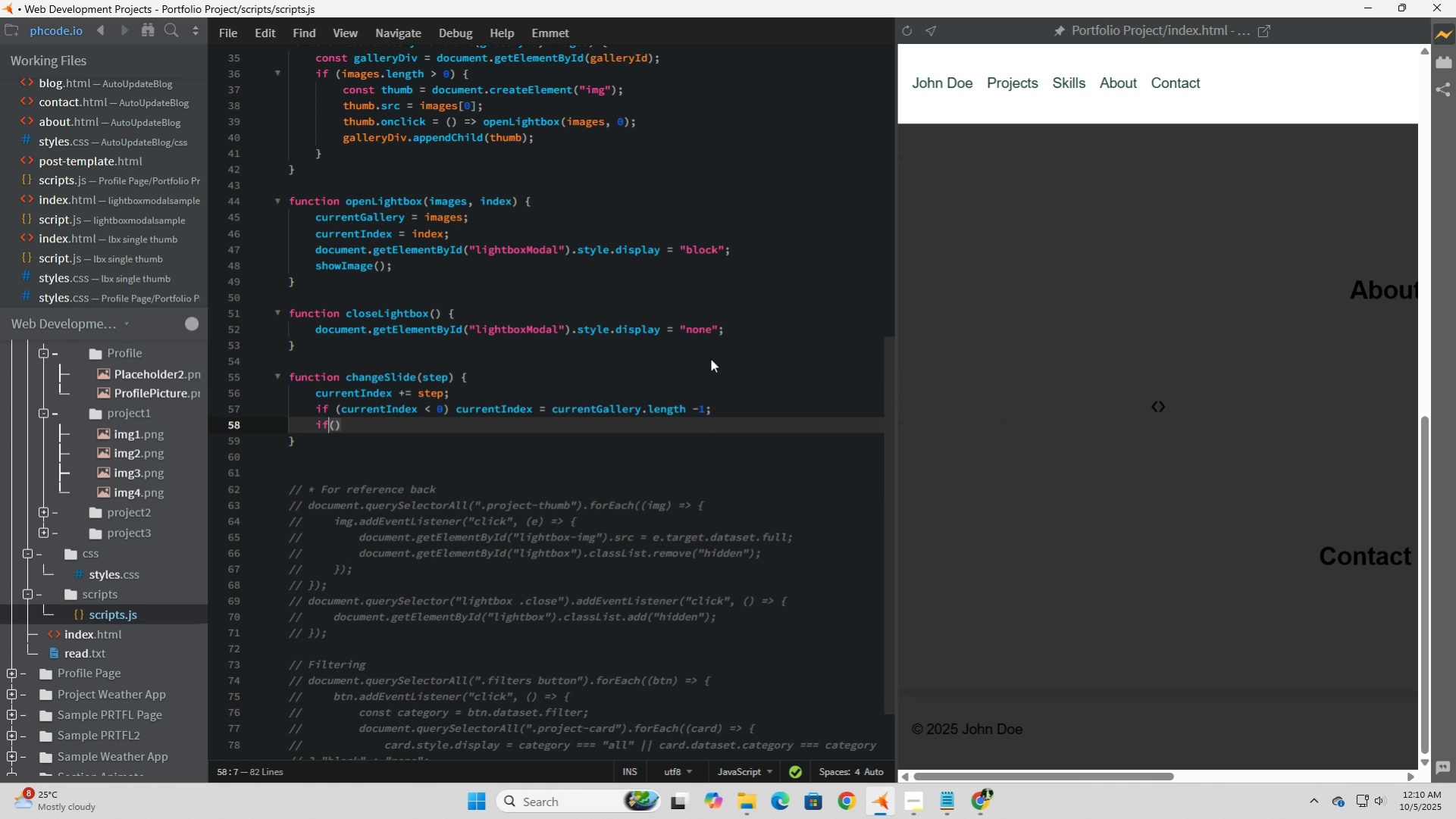 
key(Space)
 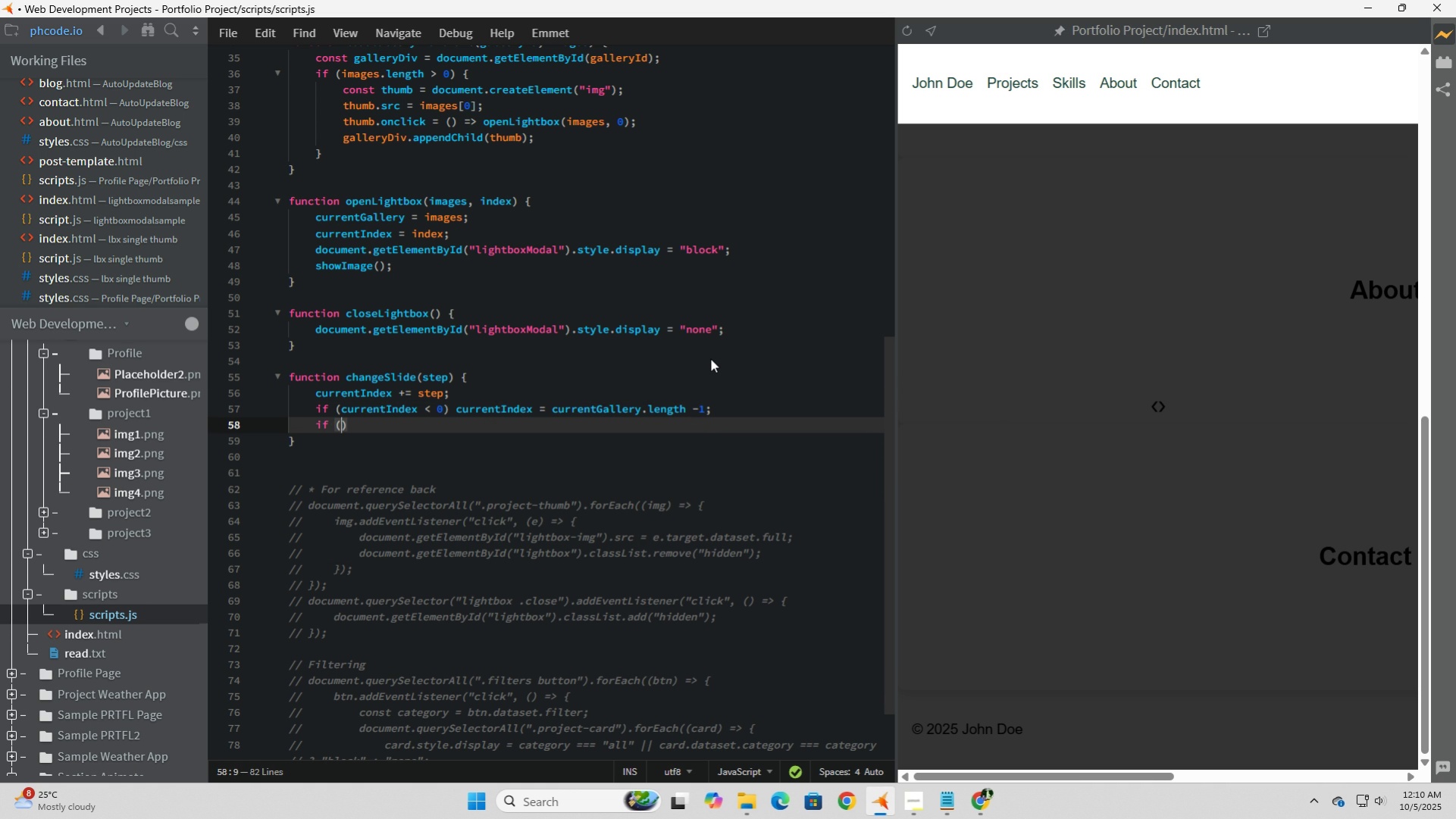 
key(ArrowRight)
 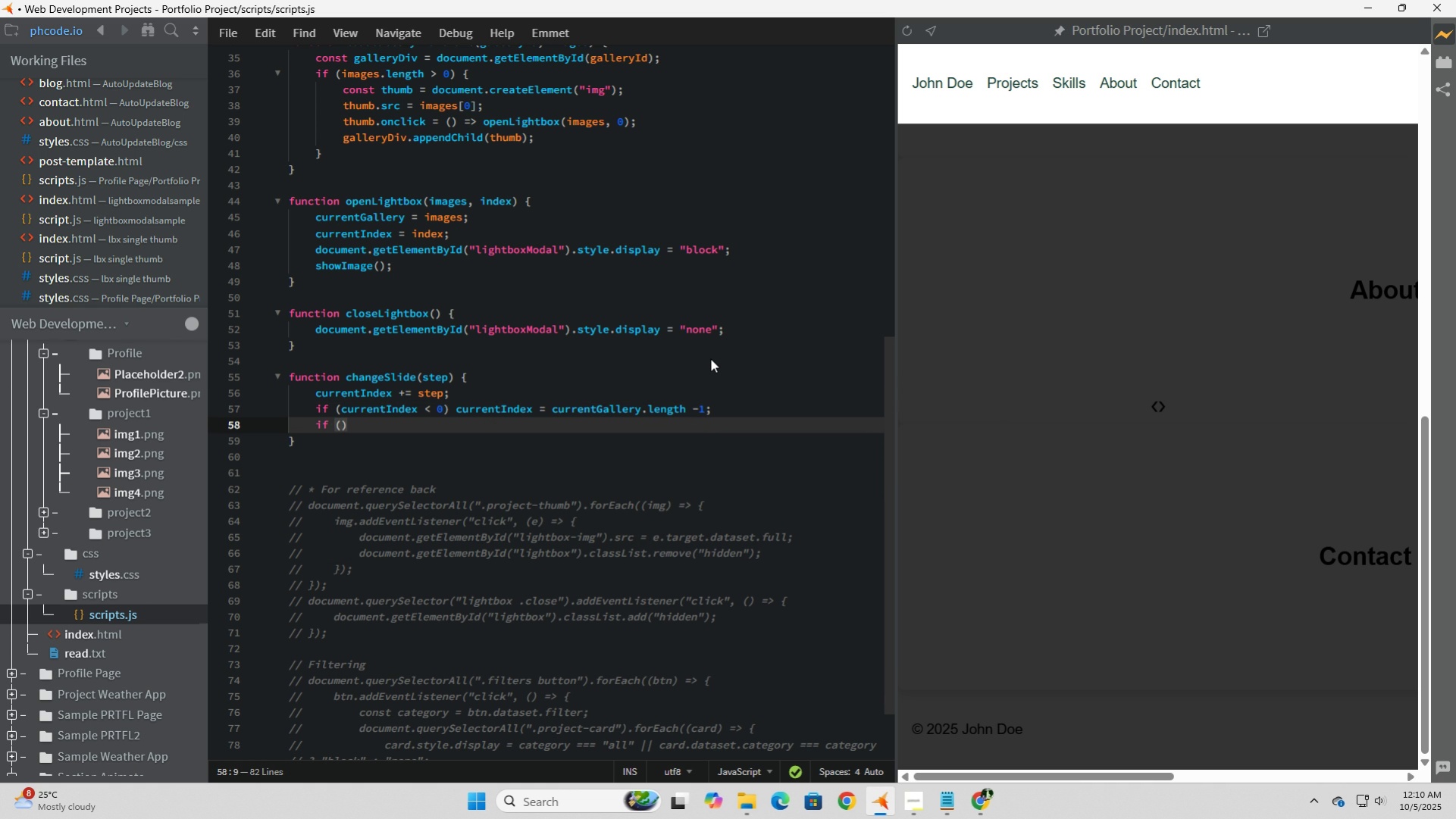 
type(curr)
 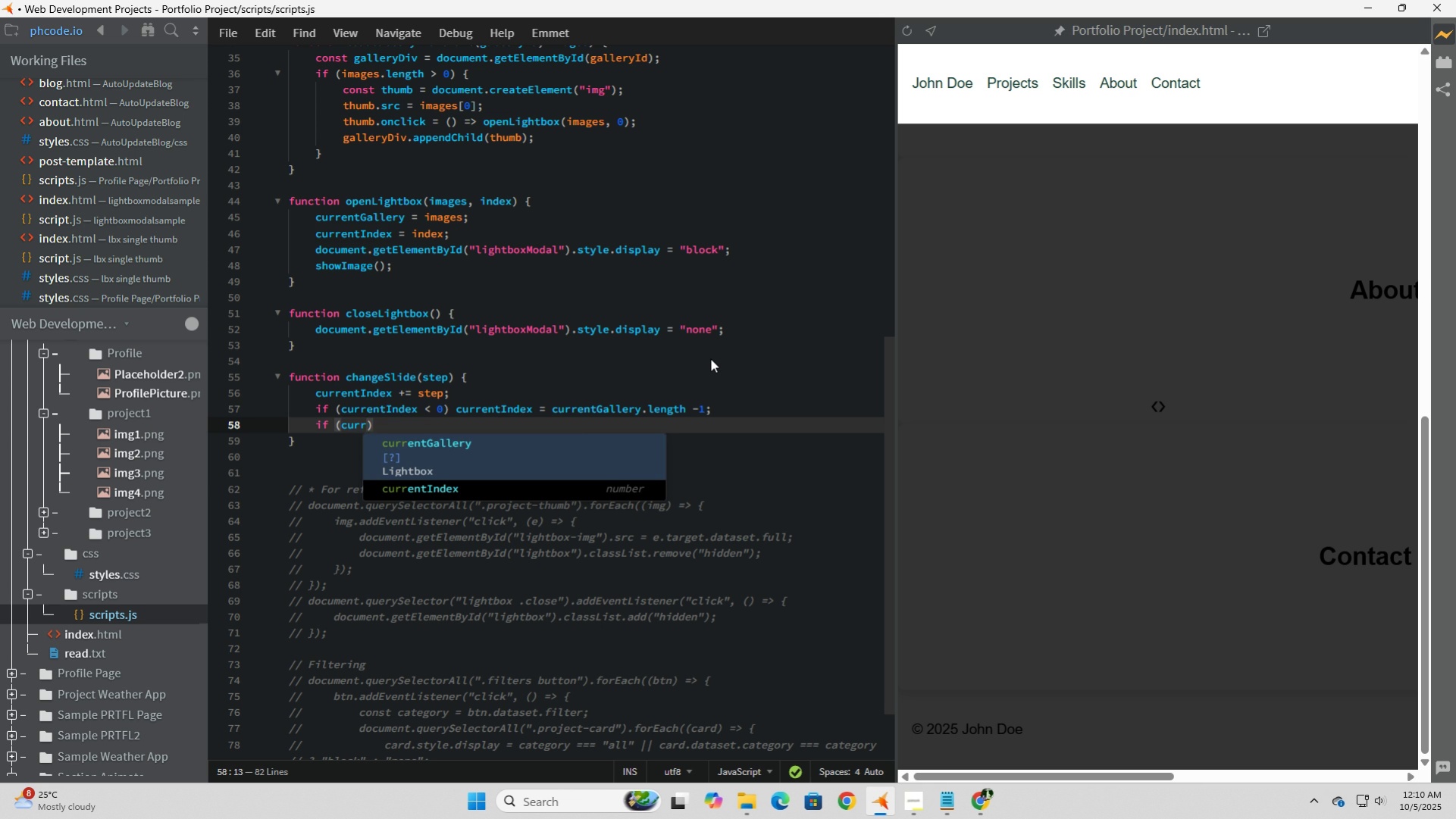 
key(ArrowDown)
 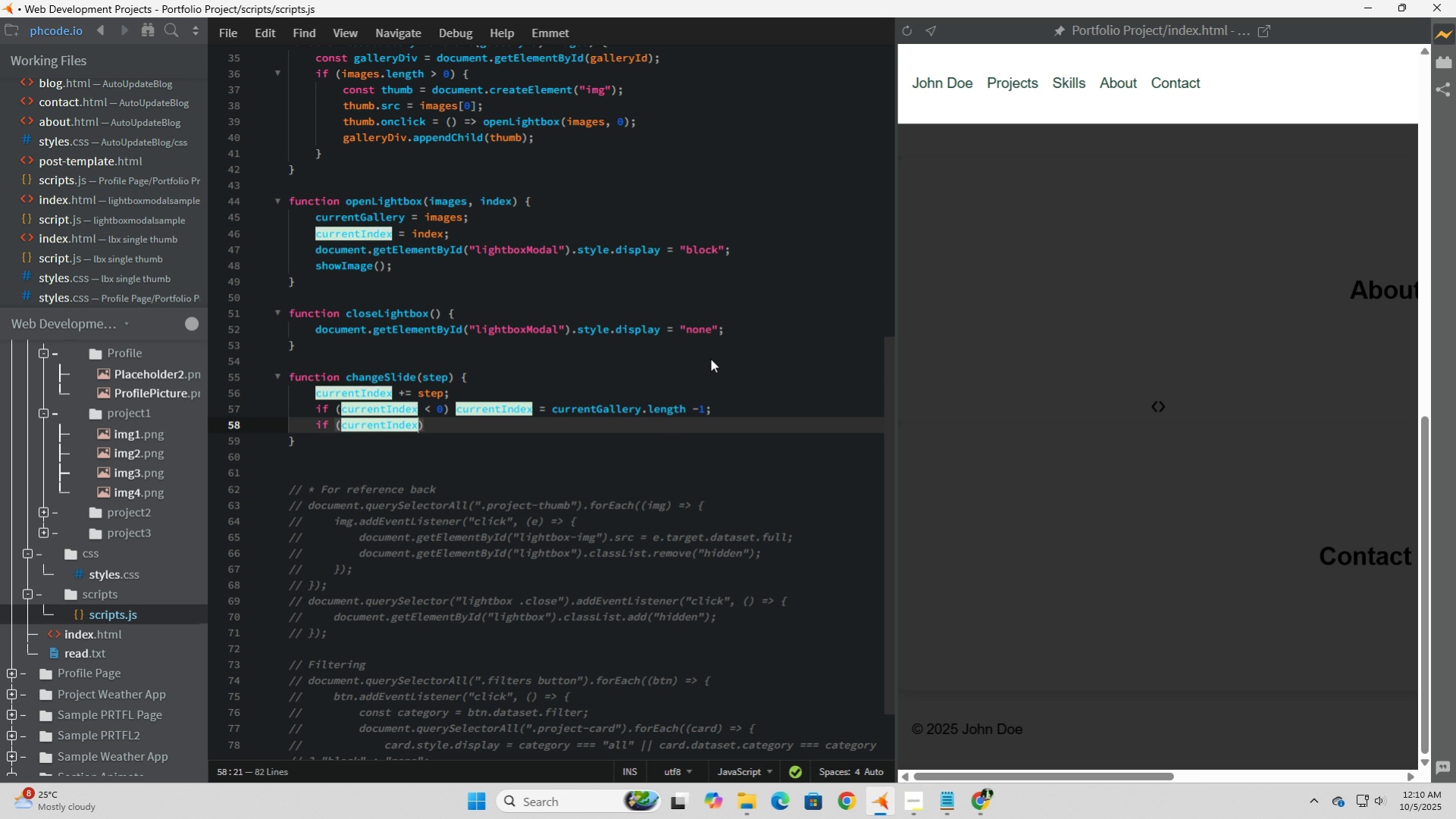 
key(Tab)
 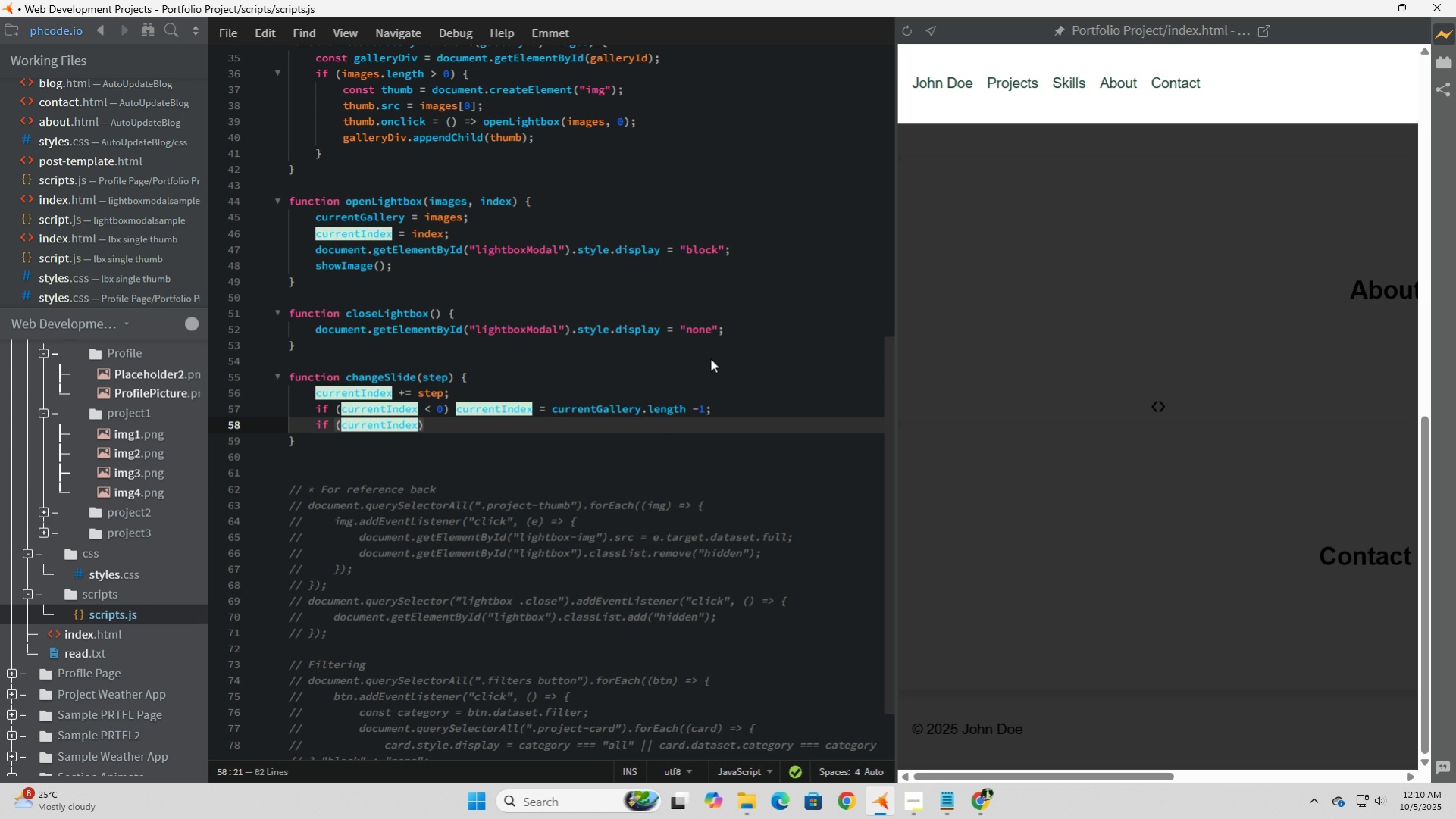 
key(ArrowRight)
 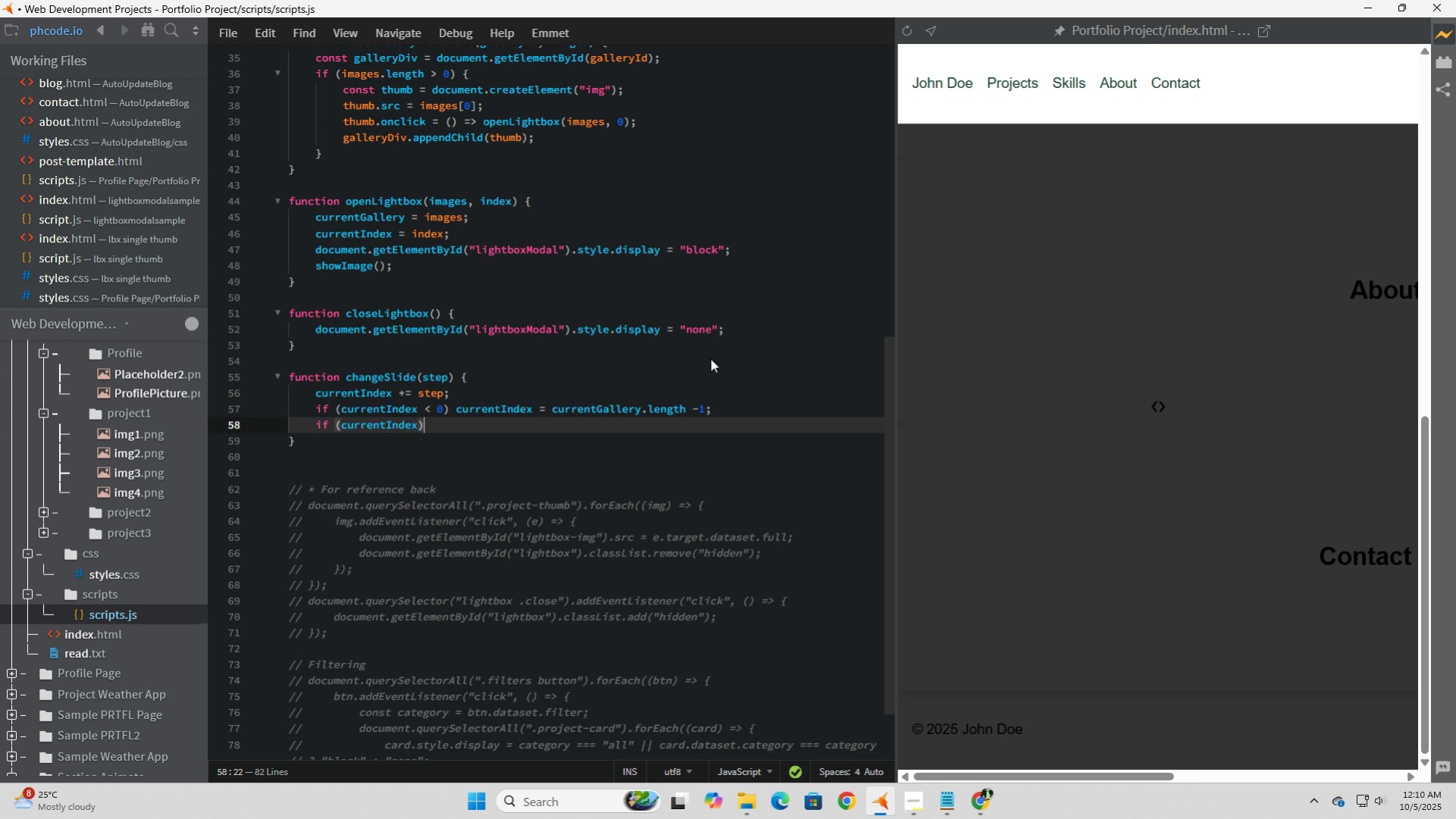 
key(ArrowLeft)
 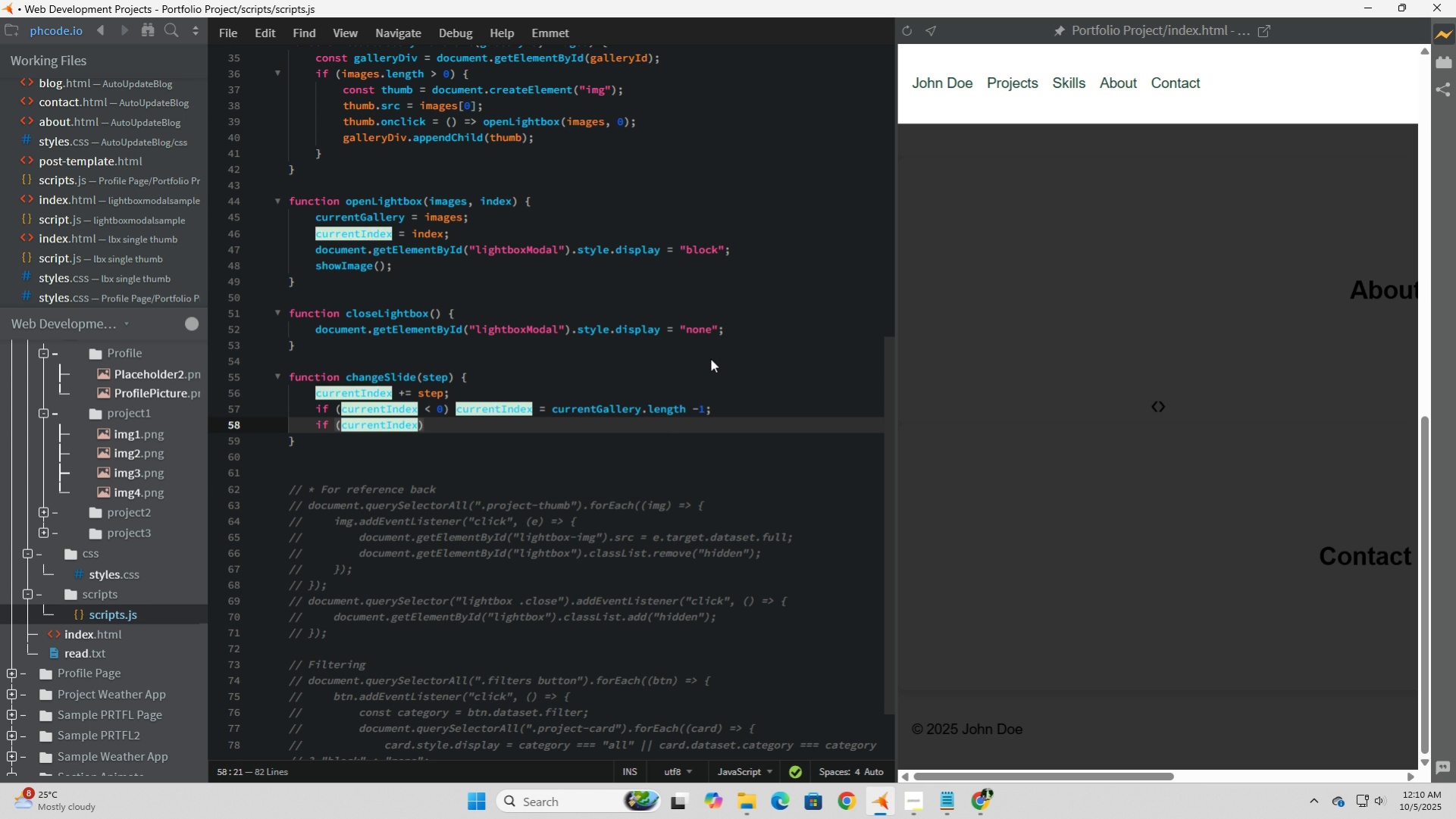 
type( >= current)